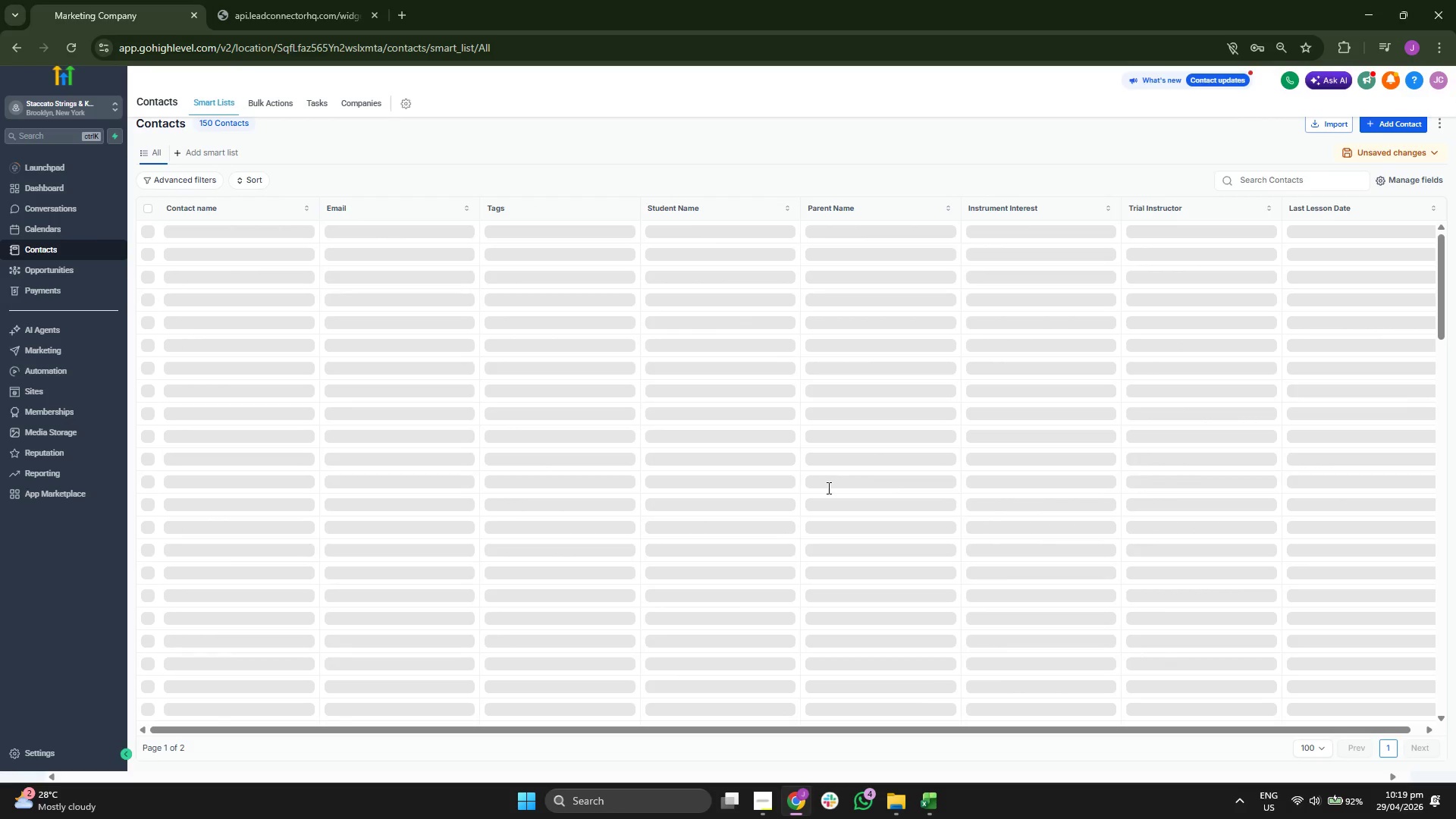 
left_click_drag(start_coordinate=[786, 728], to_coordinate=[862, 729])
 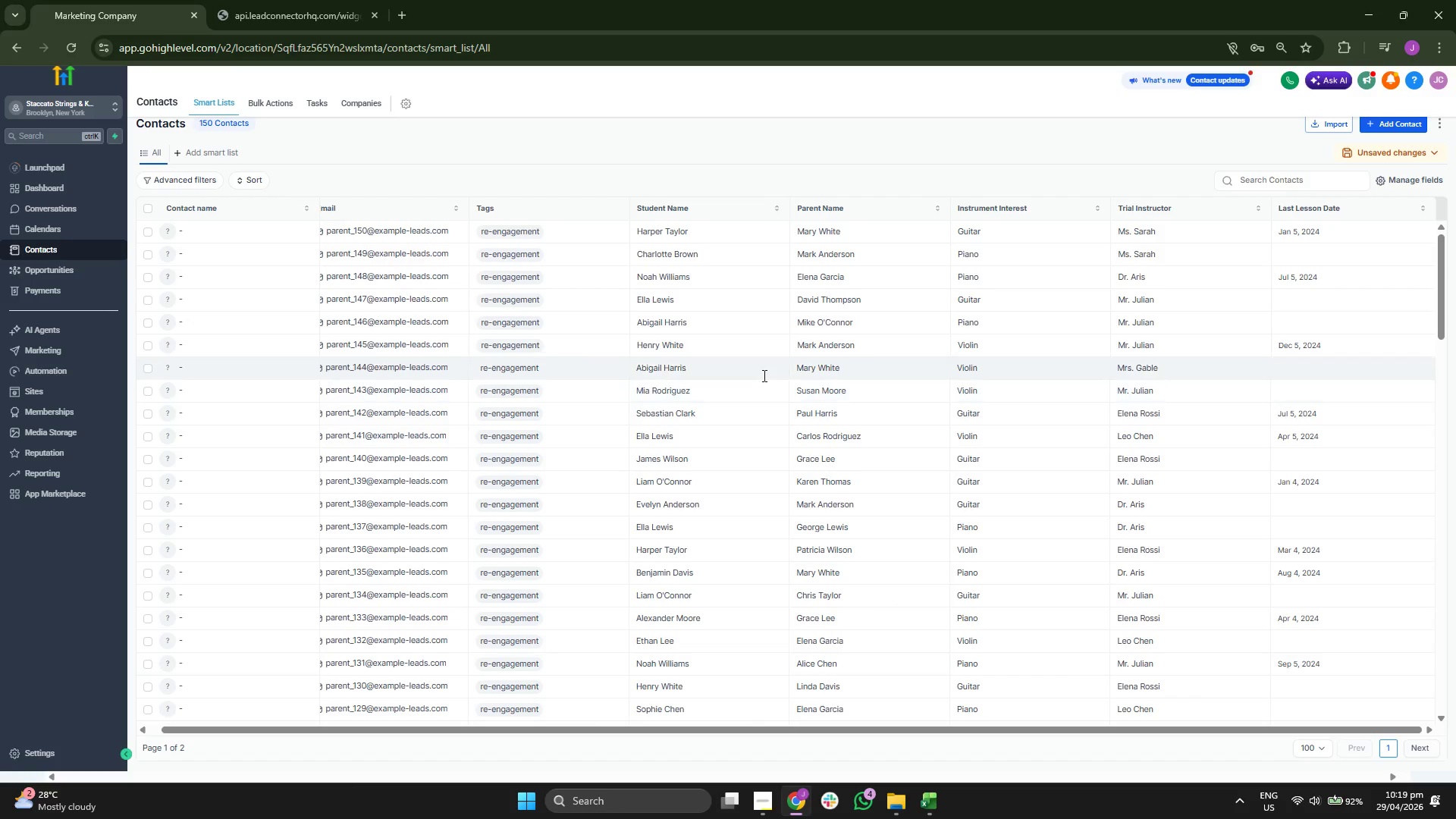 
scroll: coordinate [764, 365], scroll_direction: down, amount: 8.0
 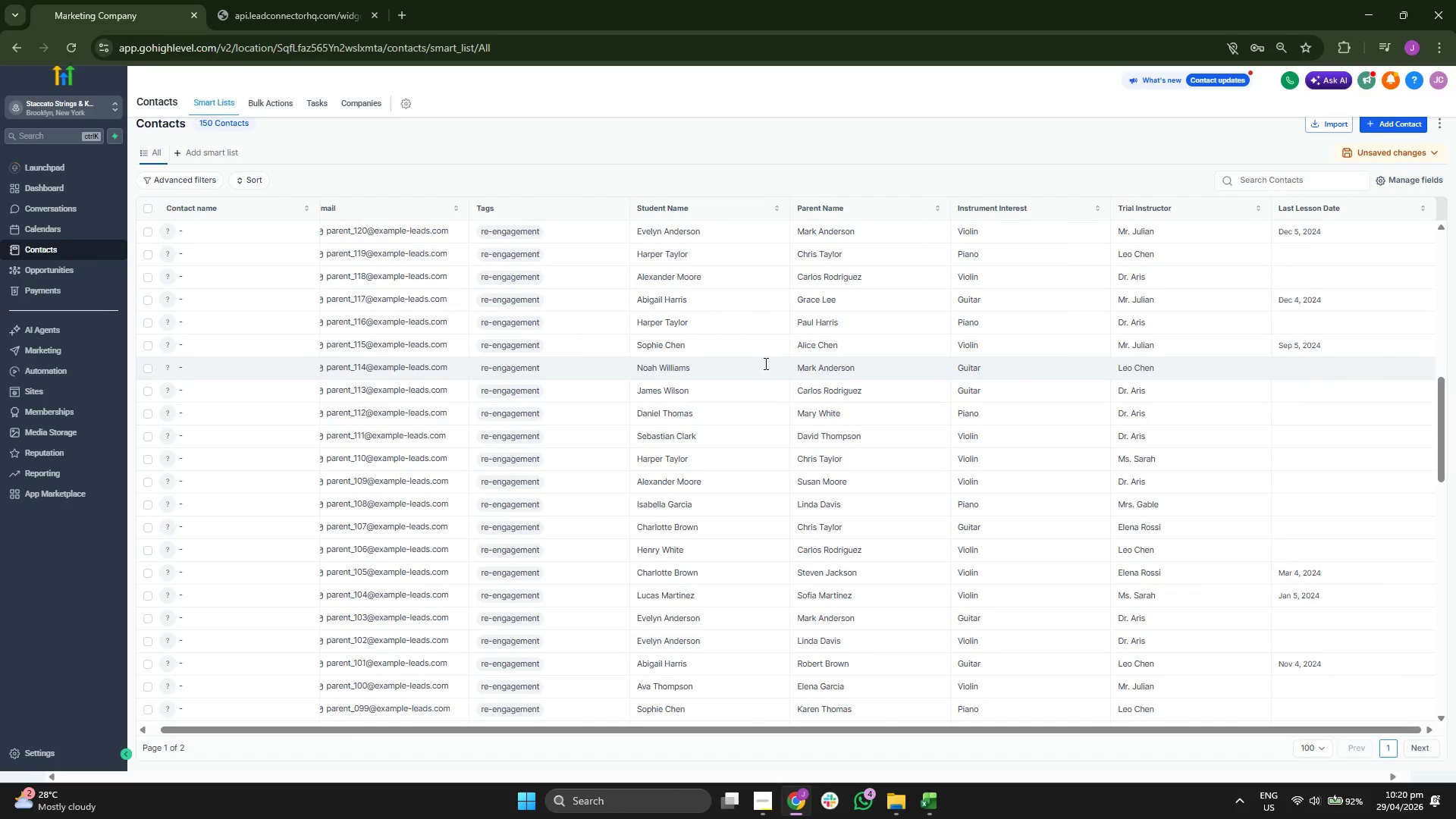 
scroll: coordinate [764, 363], scroll_direction: down, amount: 1.0